 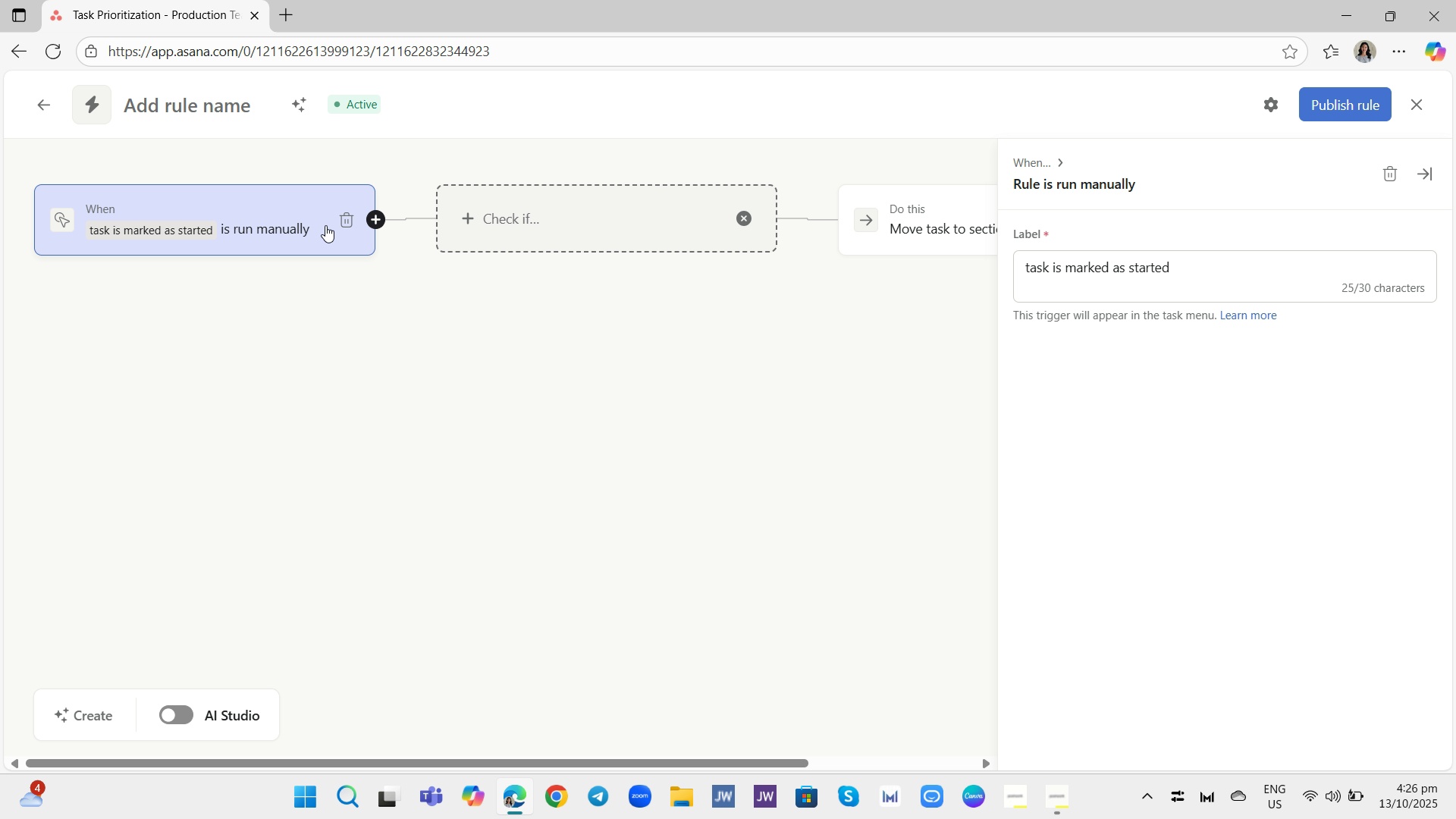 
mouse_move([1096, 194])
 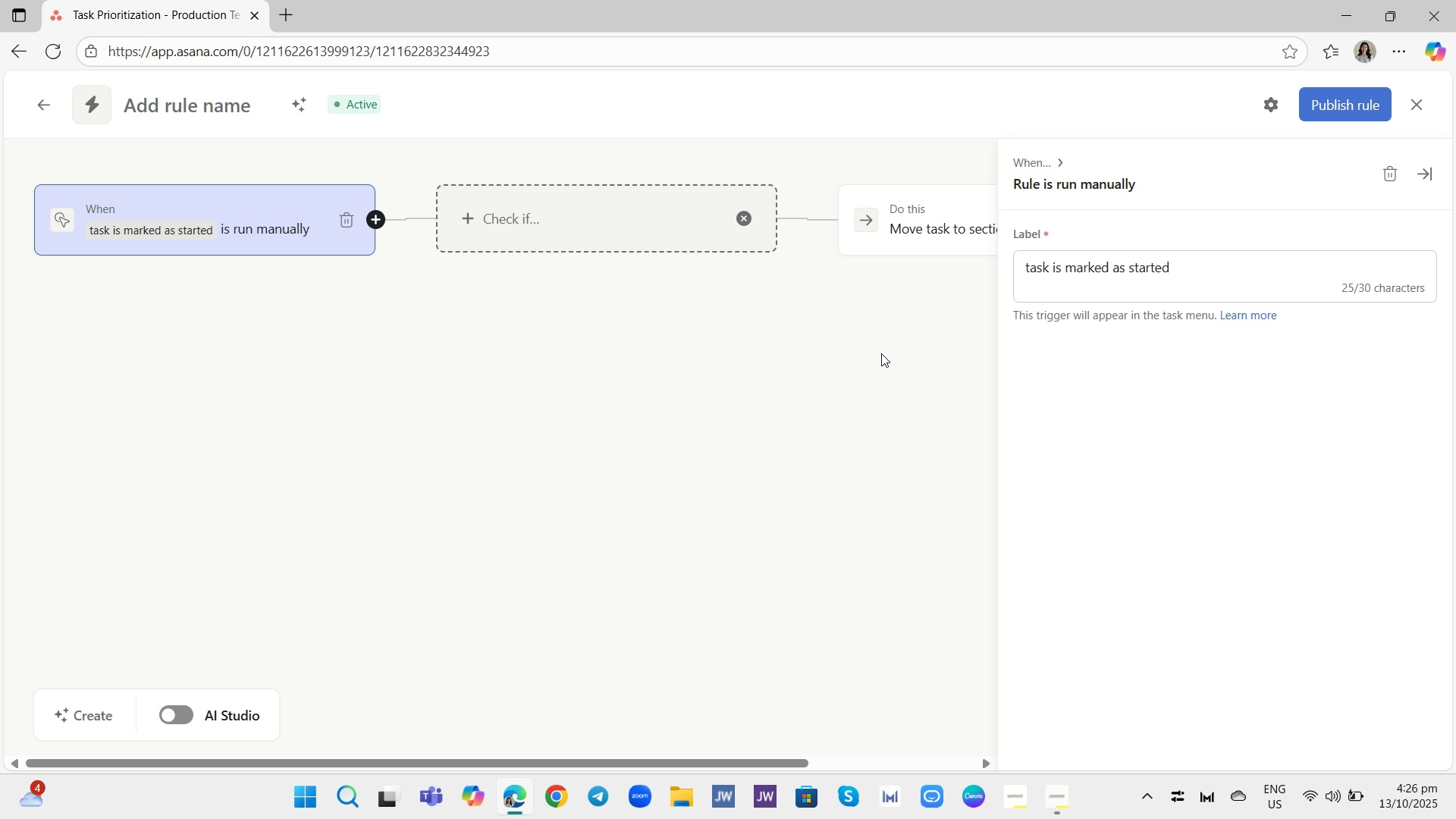 
left_click([881, 353])
 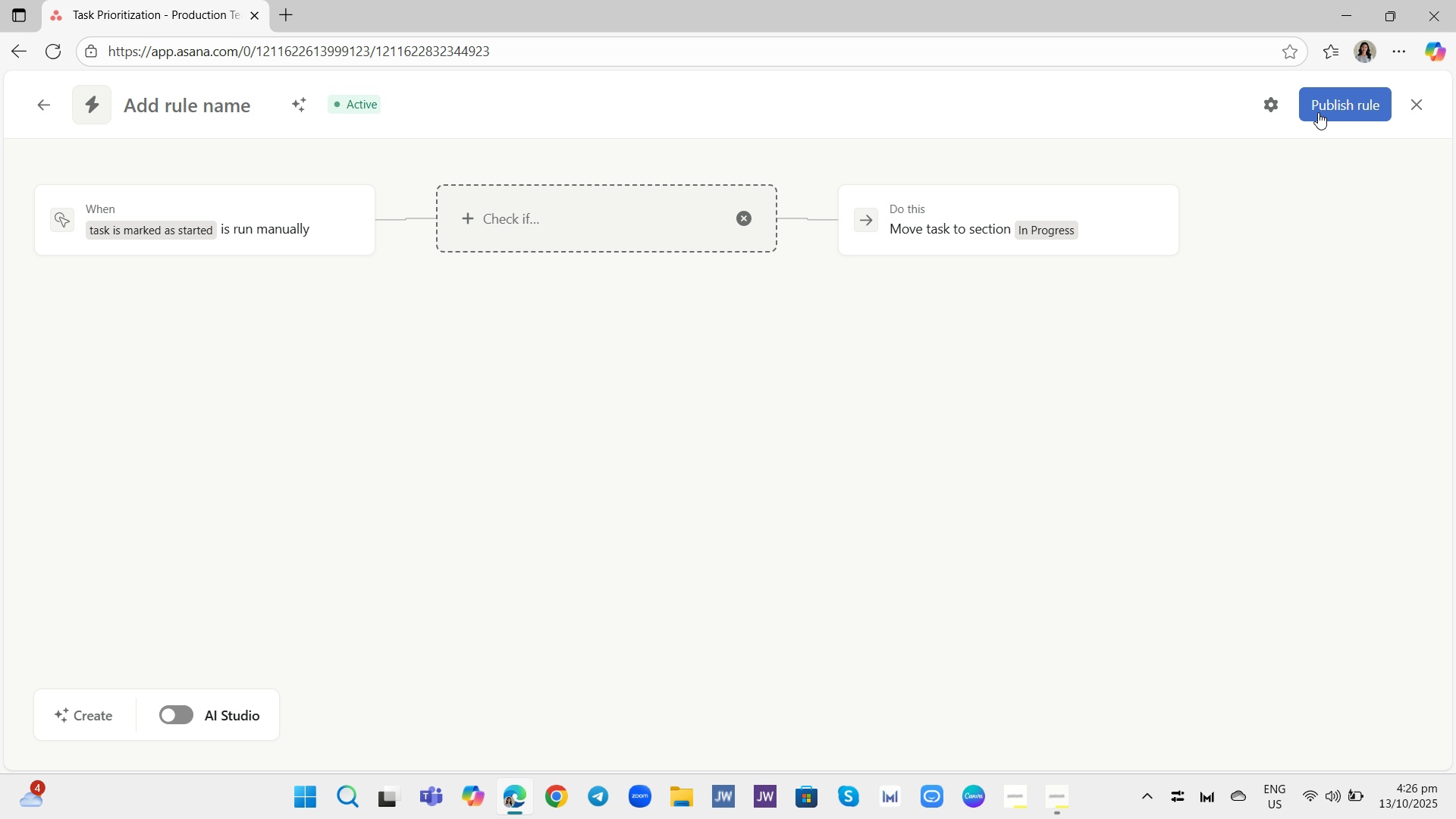 
left_click([1324, 108])
 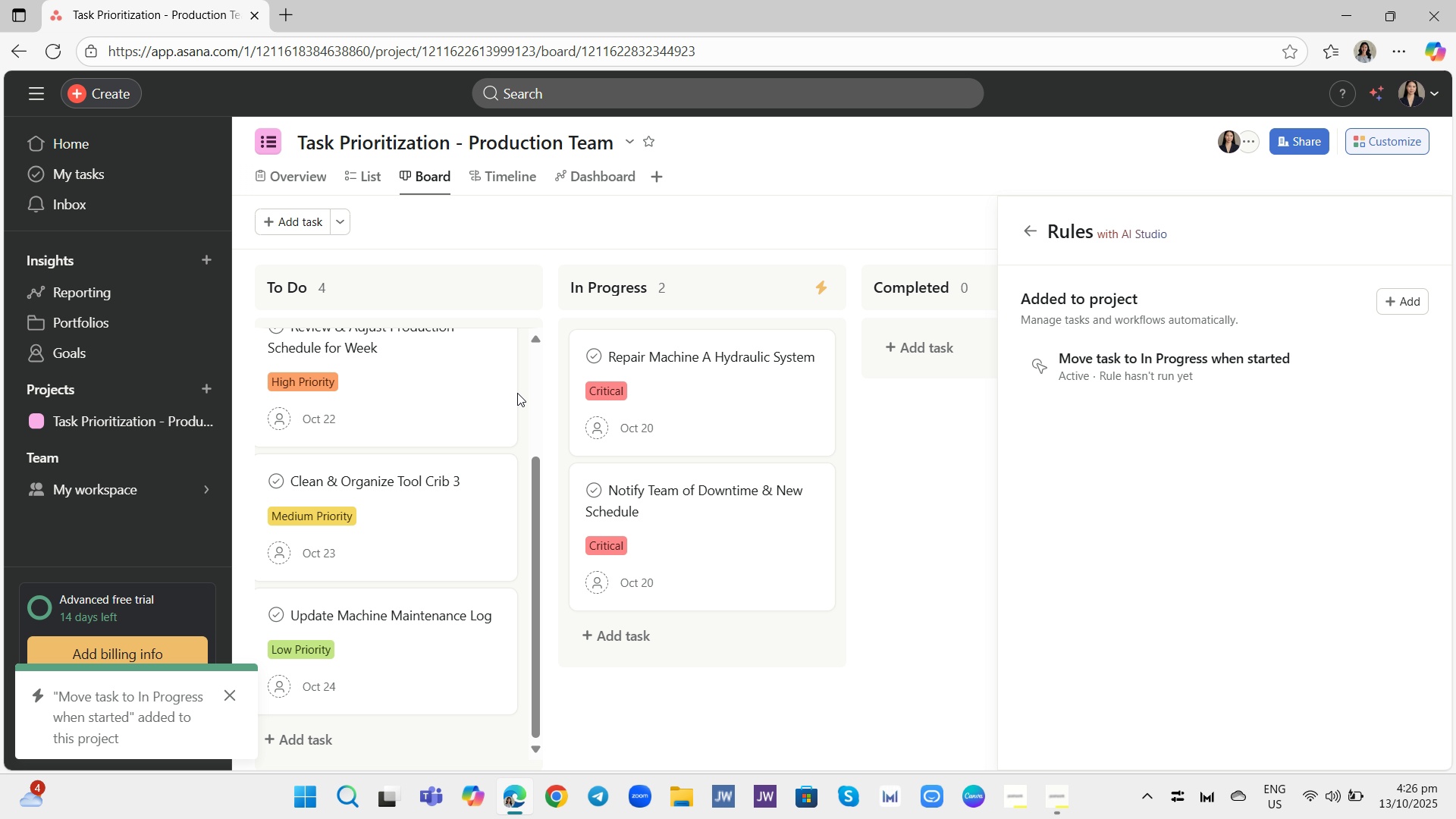 
wait(6.92)
 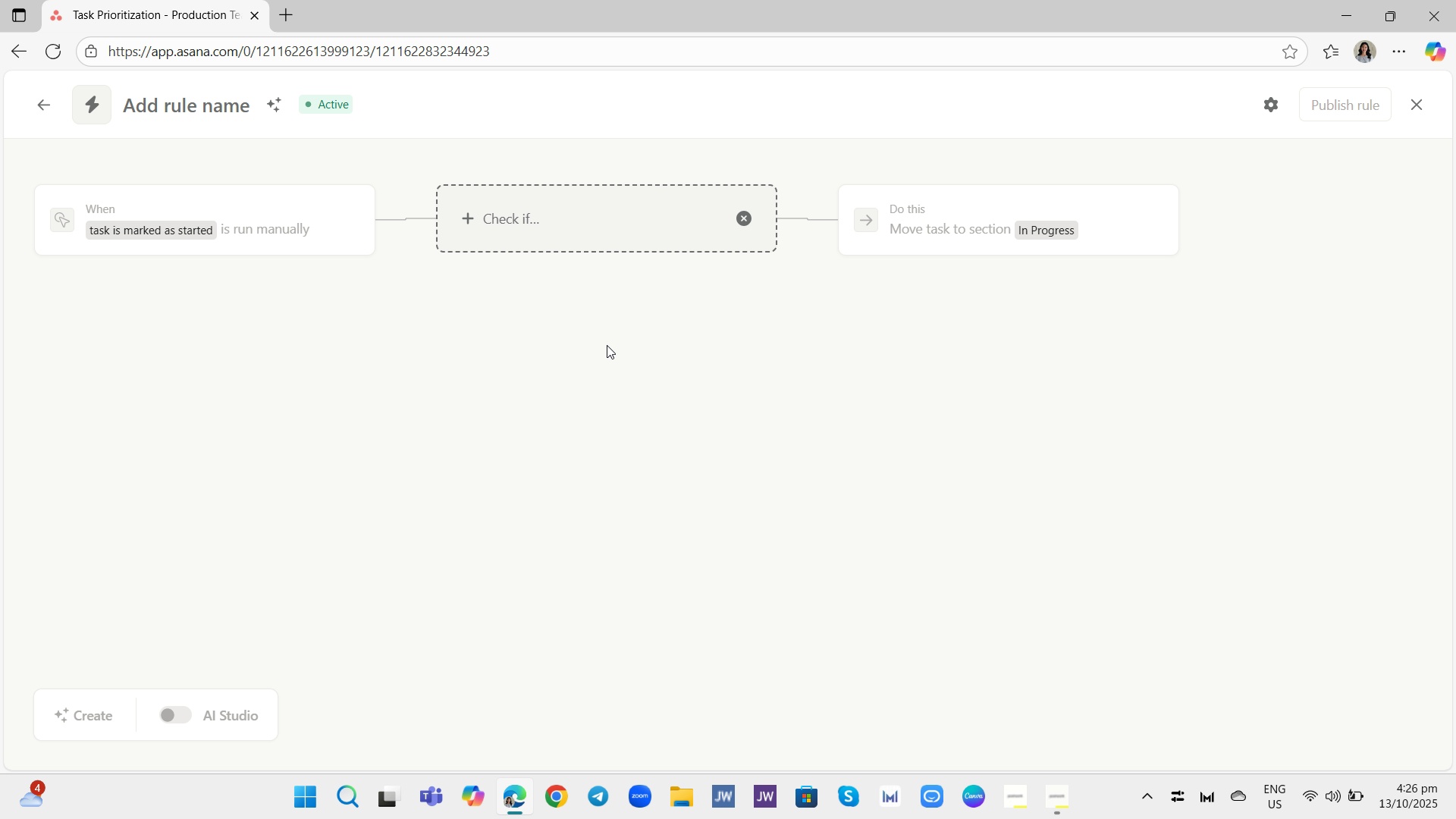 
scroll: coordinate [553, 469], scroll_direction: up, amount: 1.0
 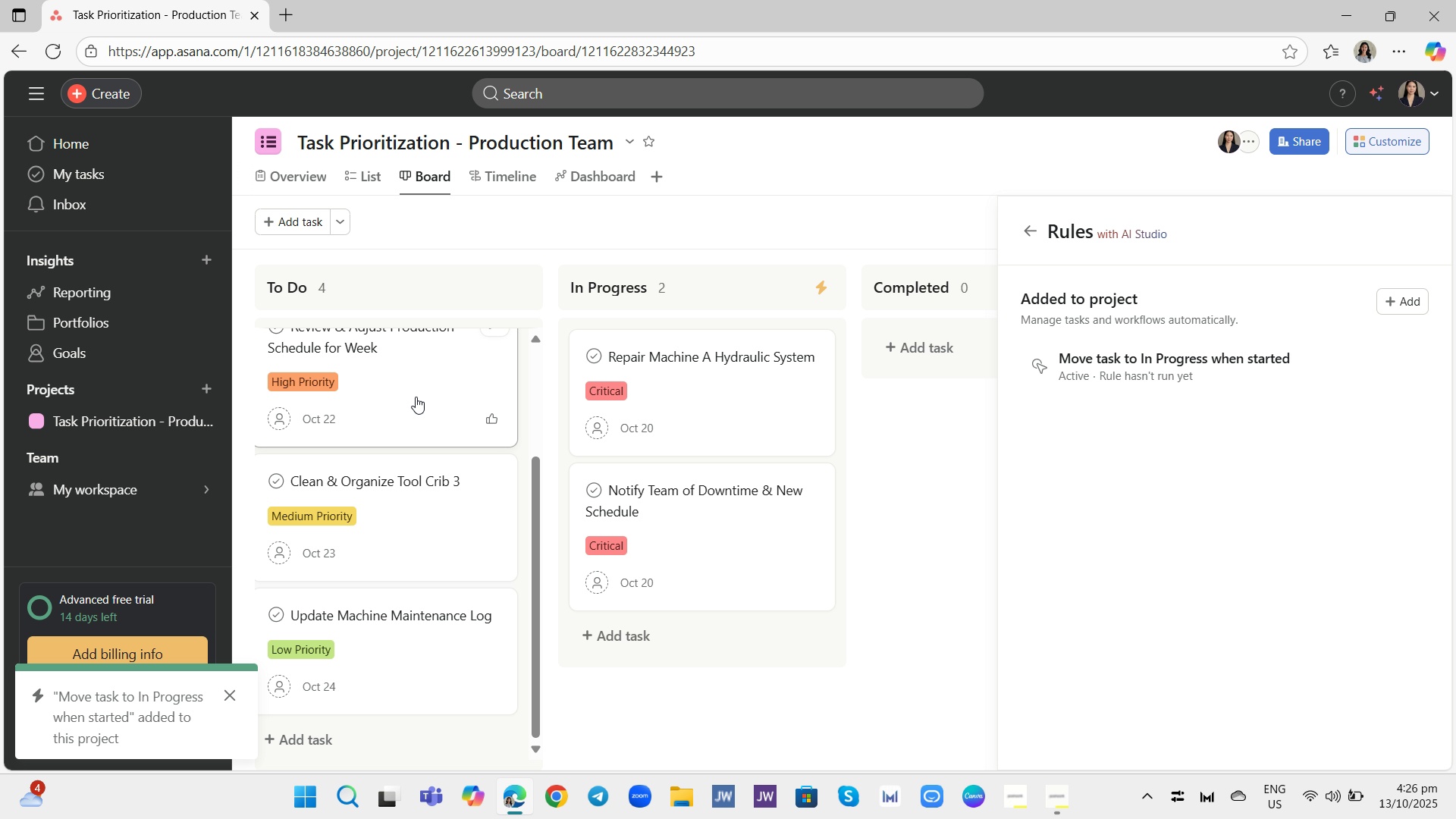 
left_click([416, 397])
 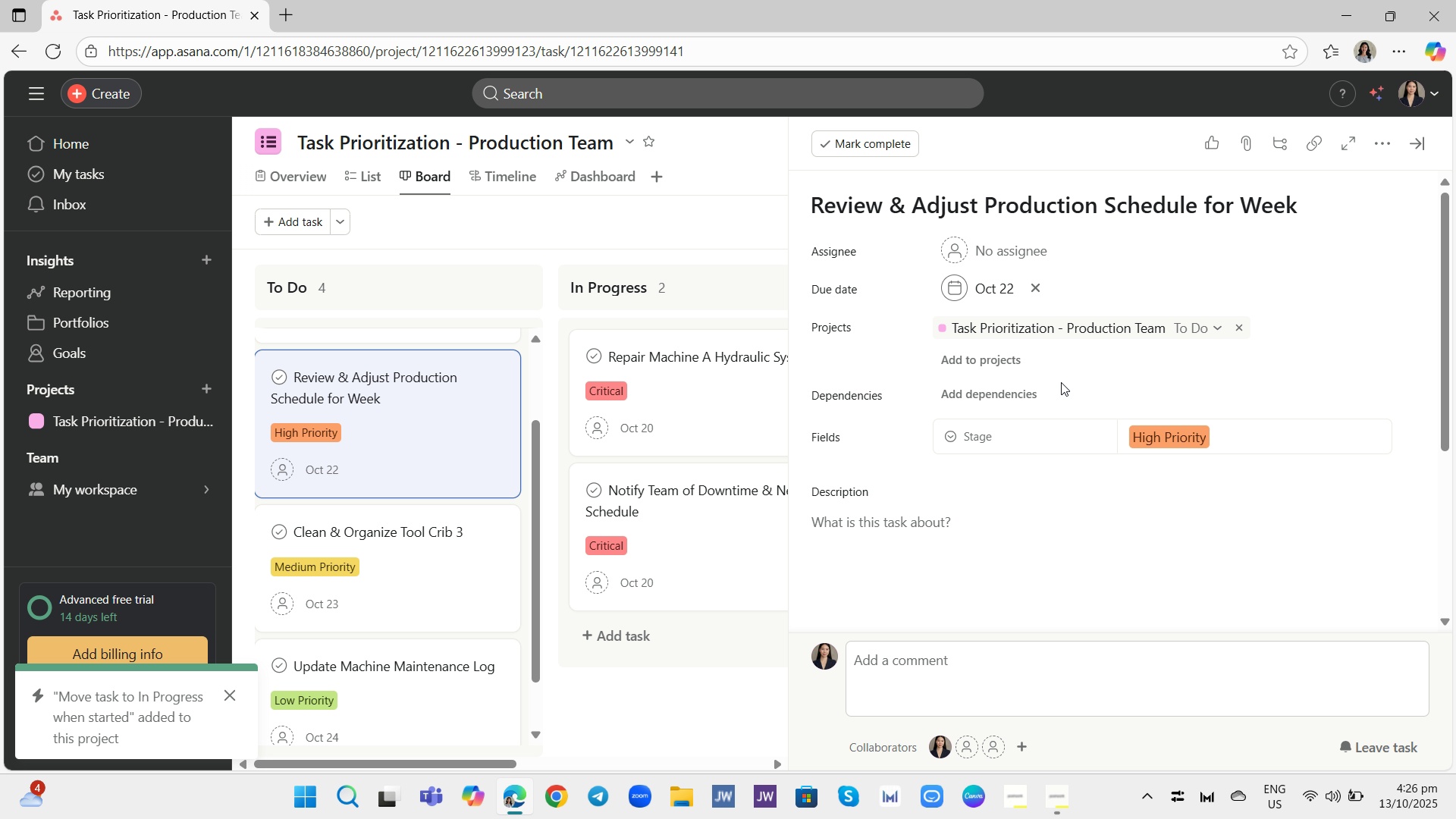 
wait(6.05)
 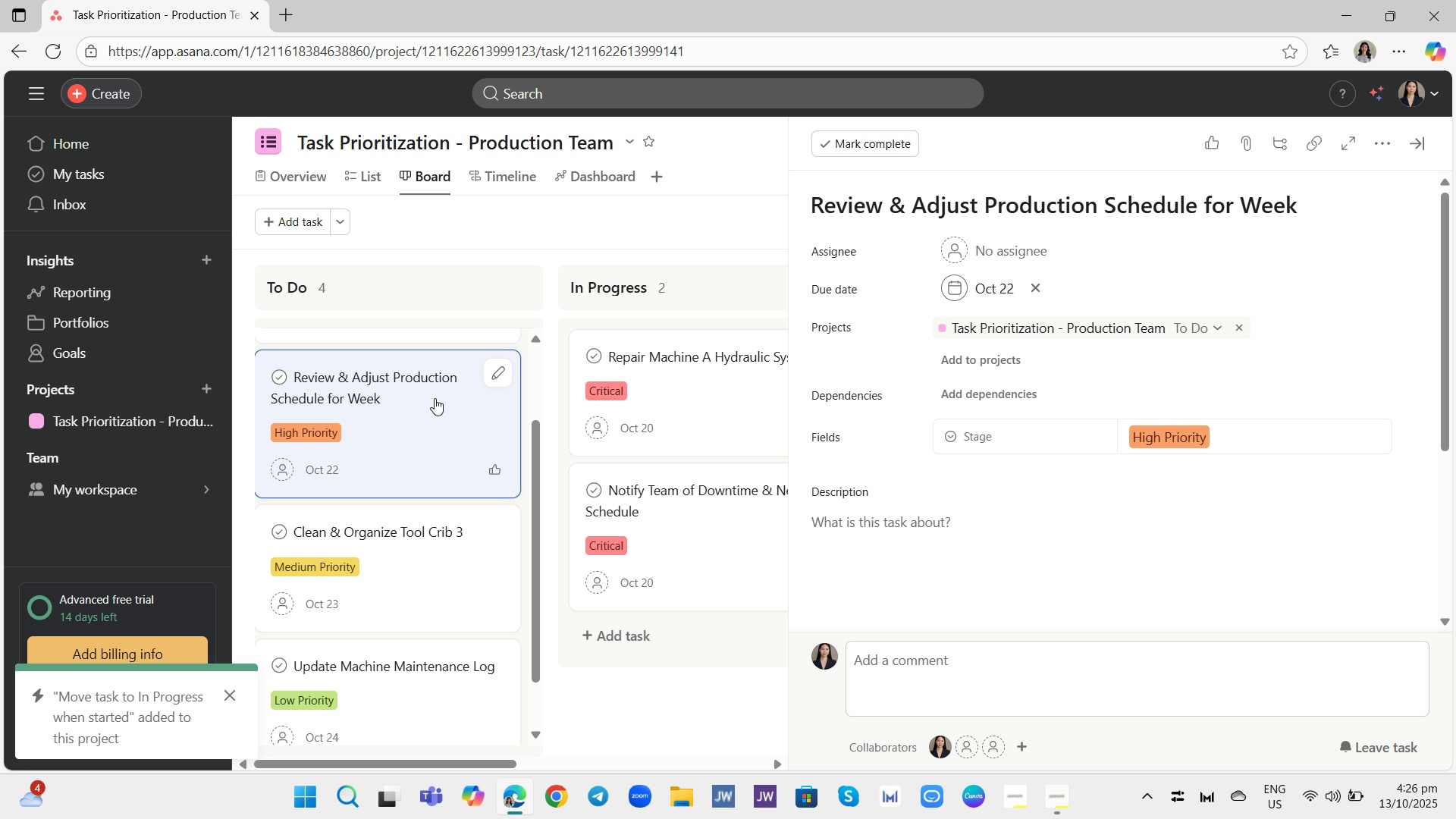 
scroll: coordinate [1042, 472], scroll_direction: down, amount: 1.0
 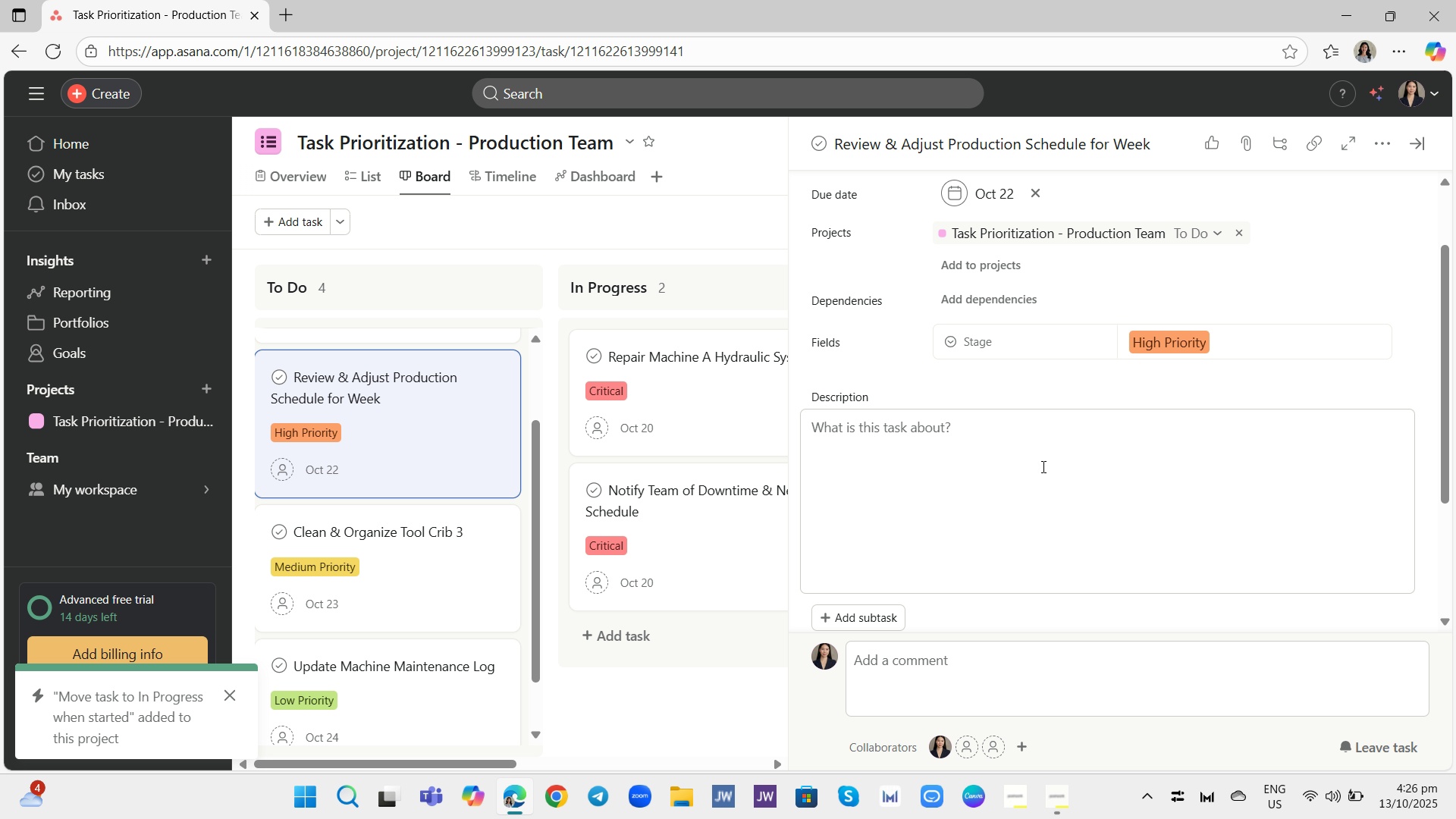 
scroll: coordinate [1038, 454], scroll_direction: up, amount: 2.0
 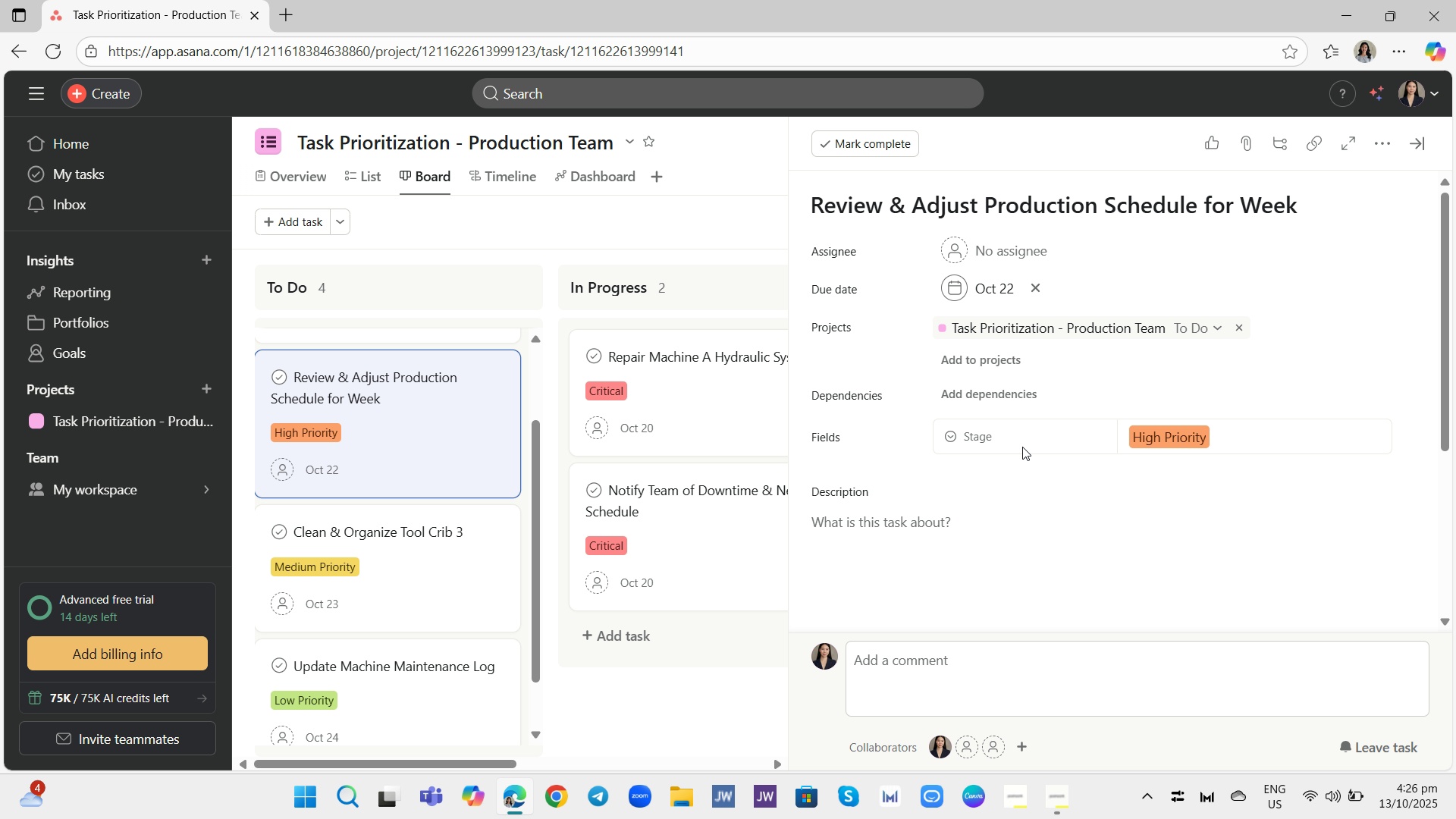 
scroll: coordinate [1013, 440], scroll_direction: down, amount: 4.0
 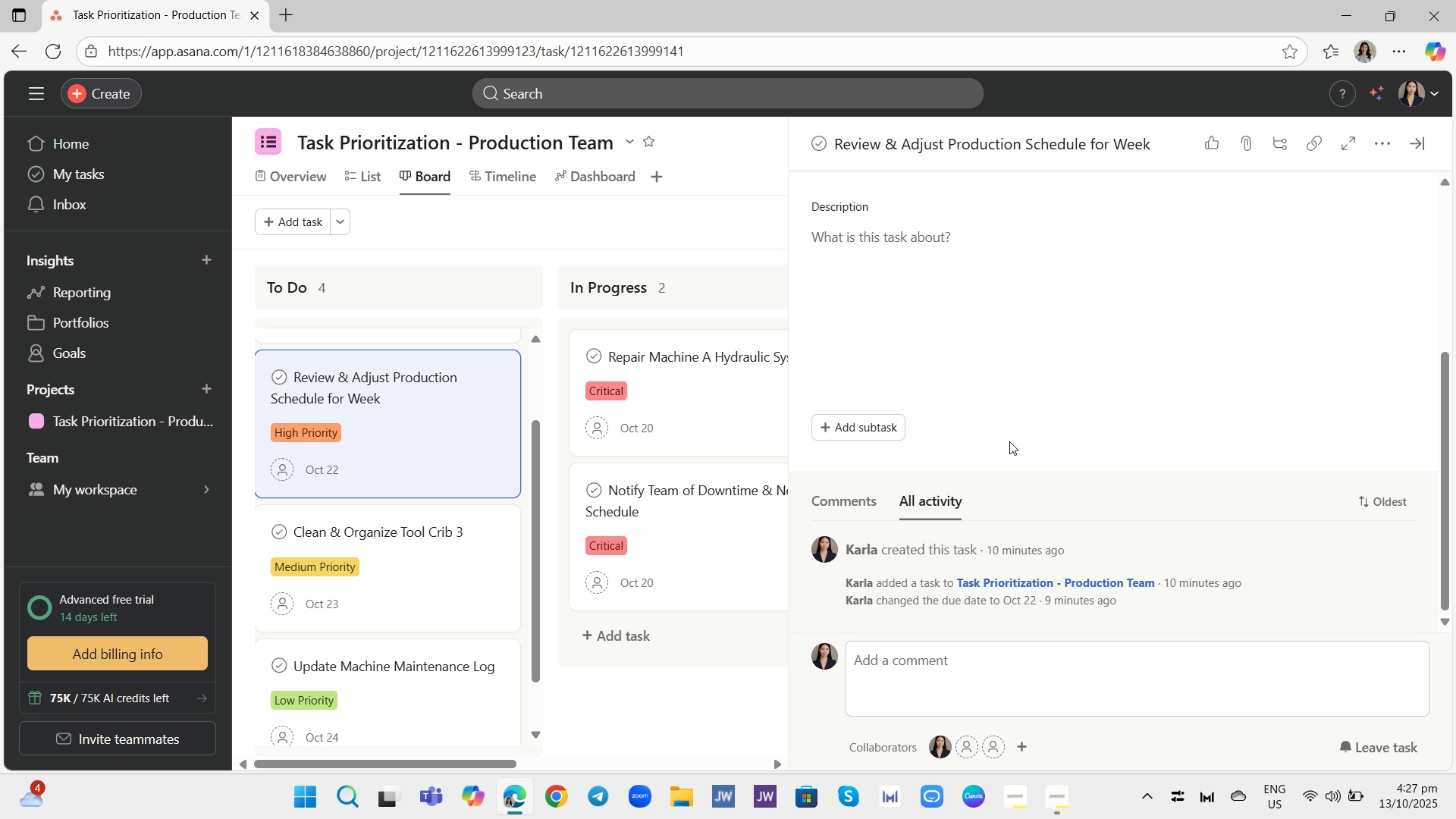 
scroll: coordinate [1007, 433], scroll_direction: up, amount: 7.0
 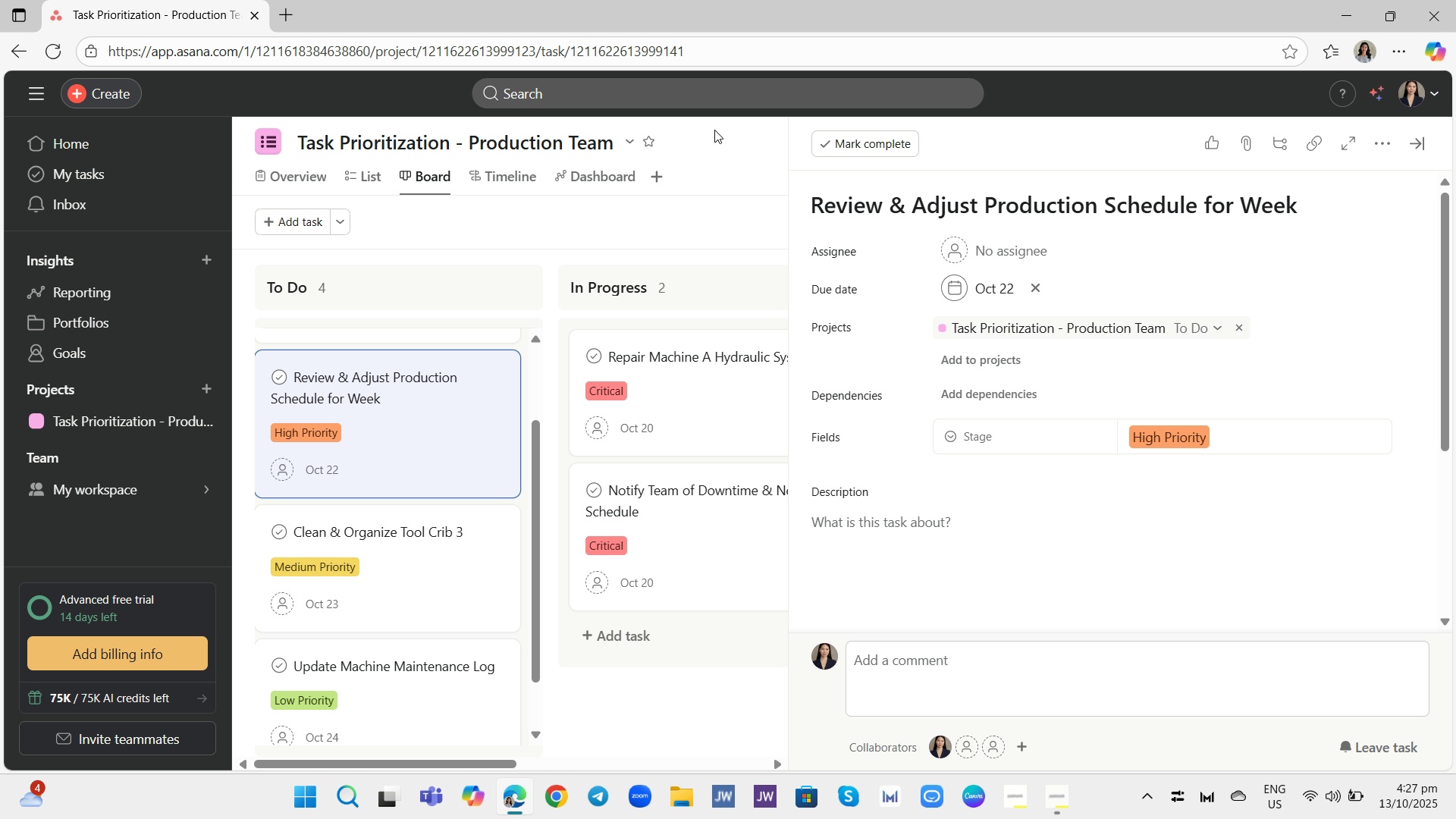 
left_click([762, 126])
 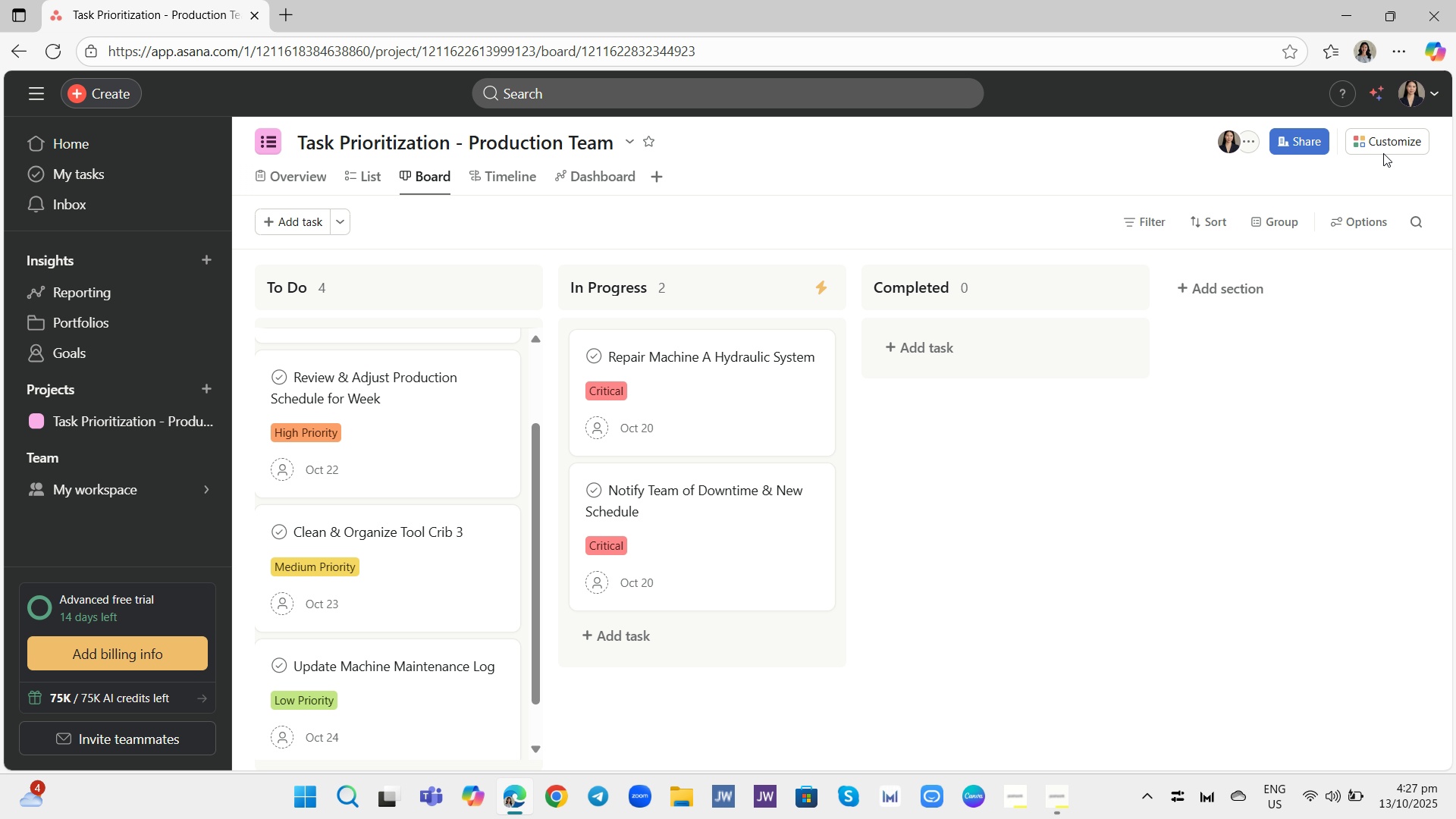 
left_click([1387, 144])
 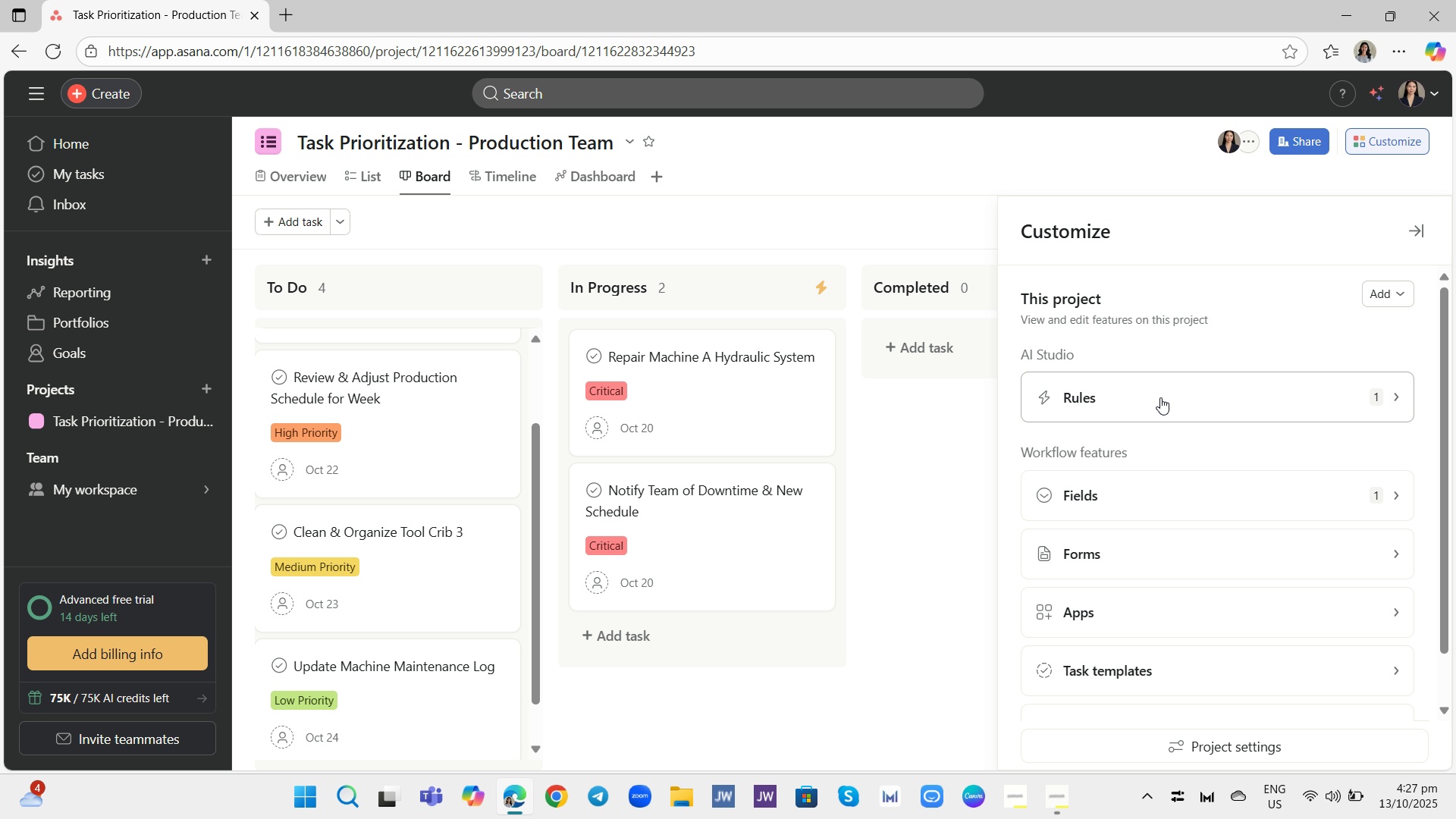 
left_click([1160, 397])
 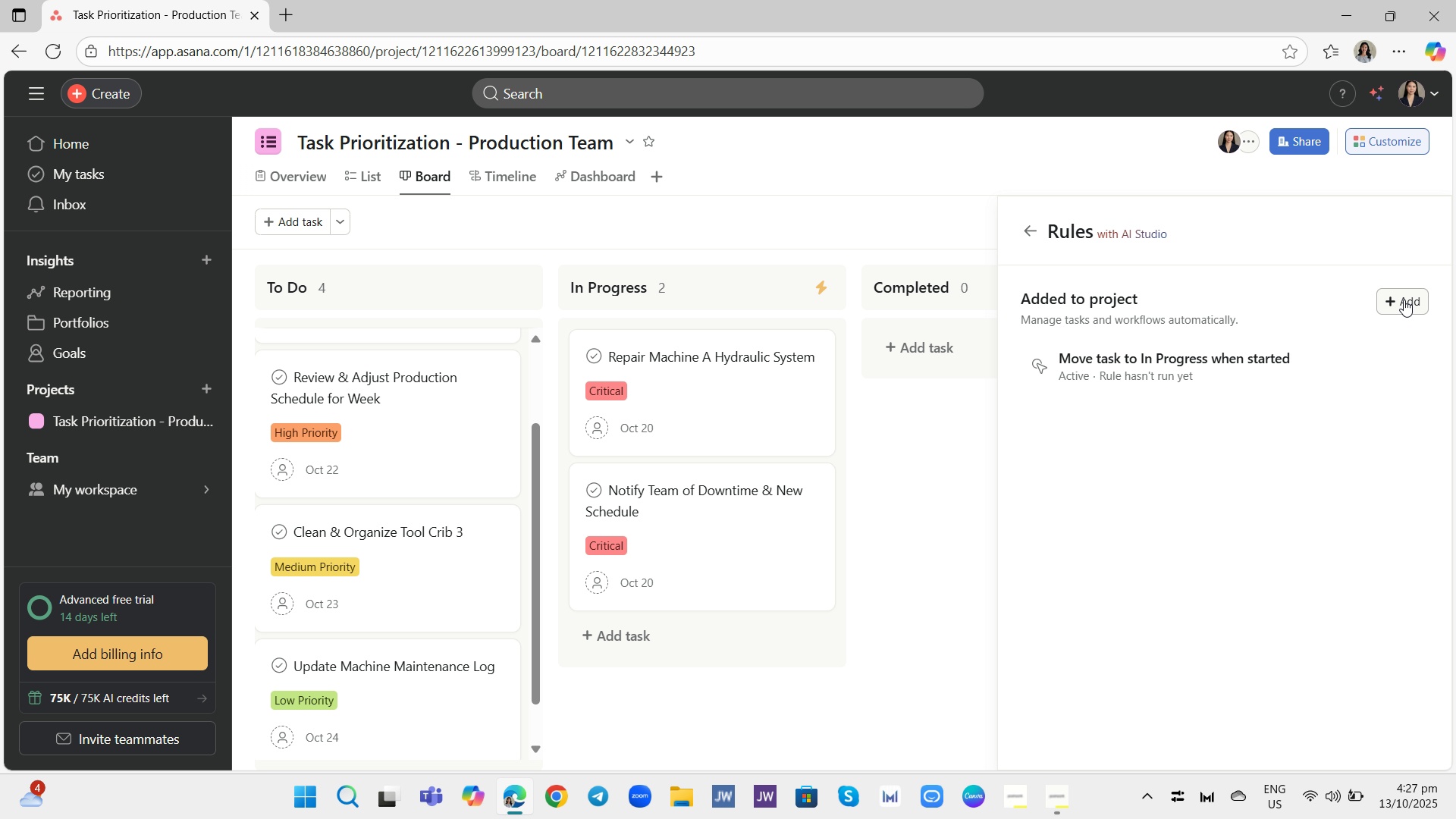 
wait(8.88)
 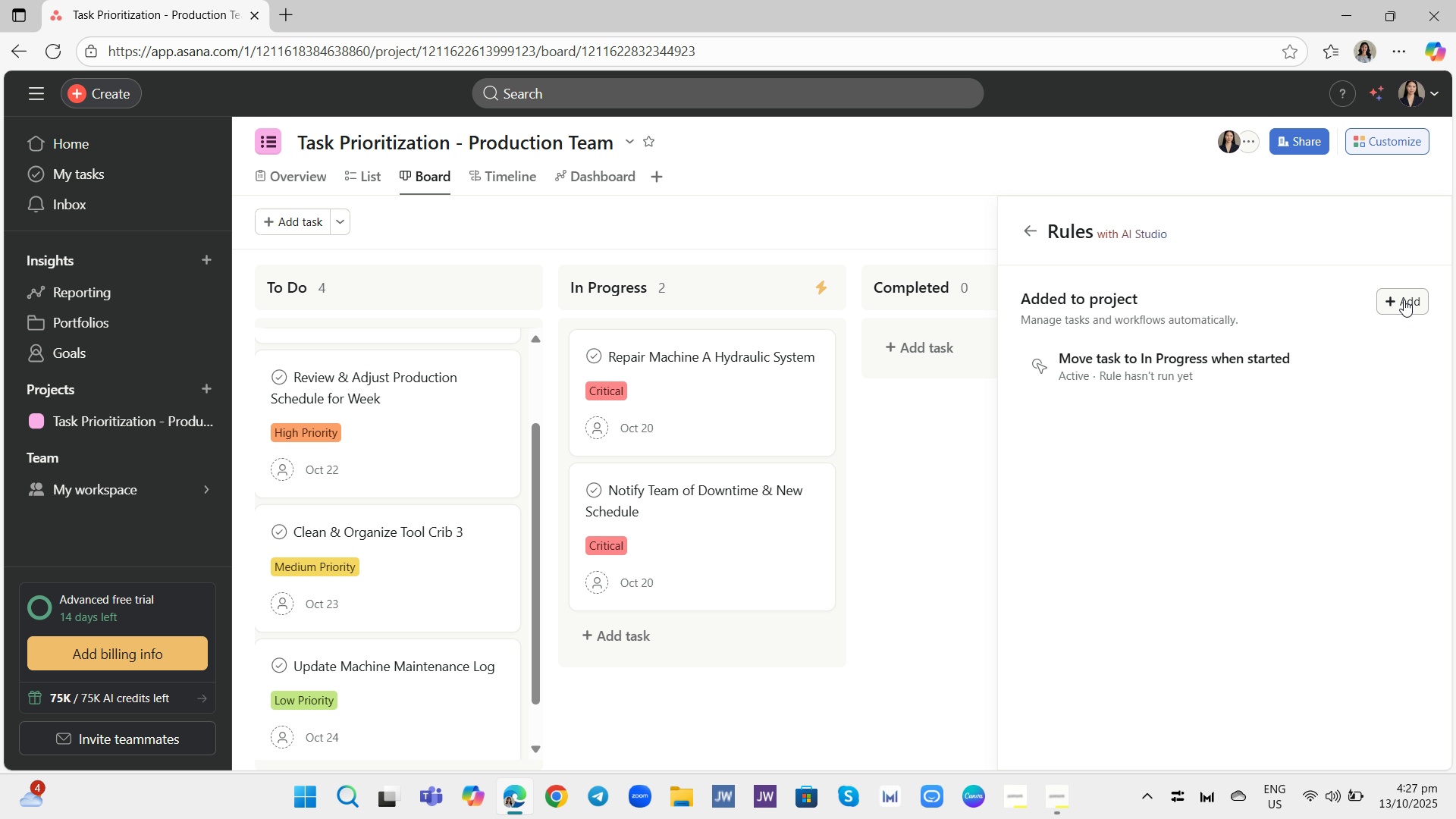 
left_click([1250, 362])
 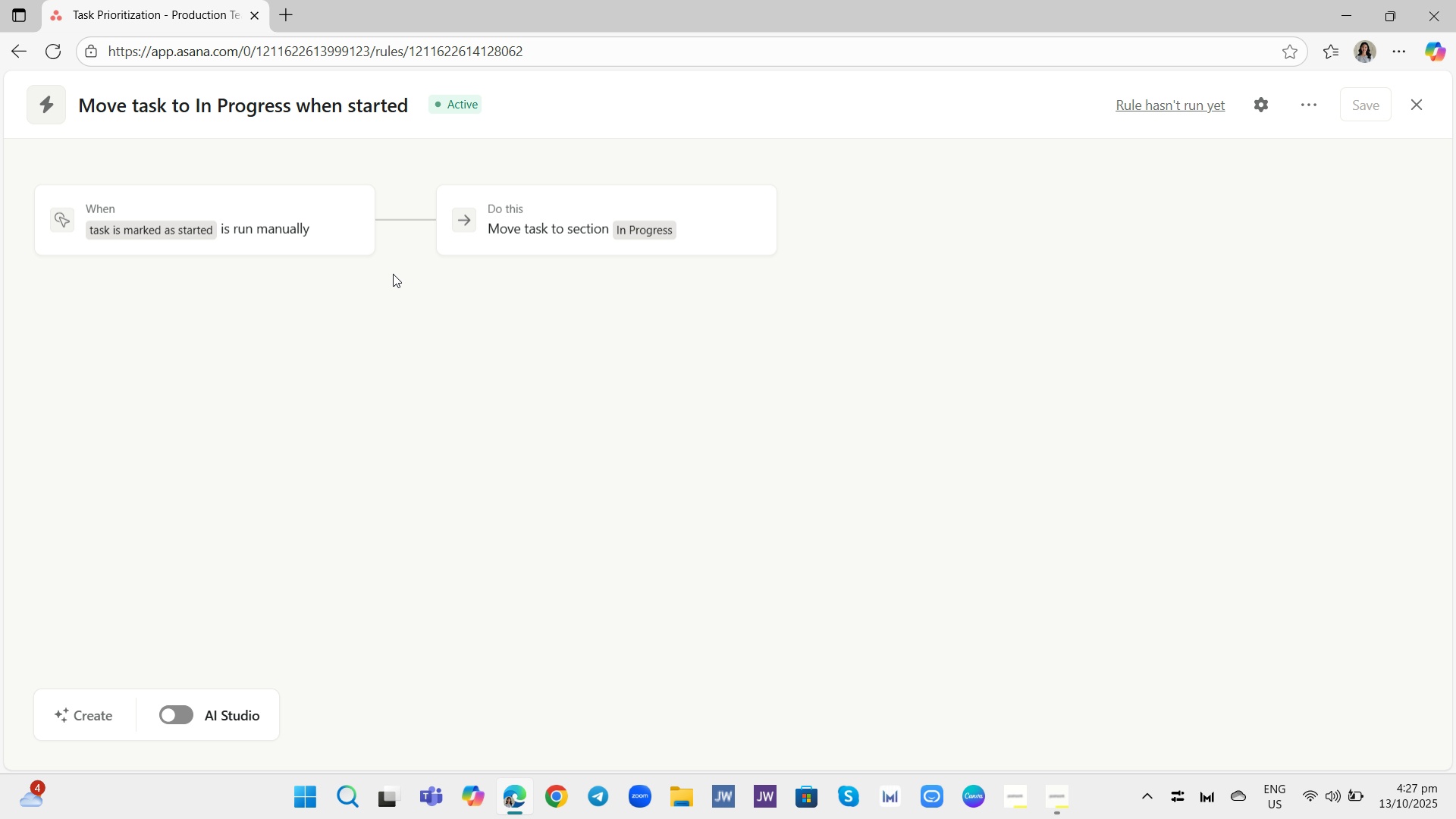 
wait(12.62)
 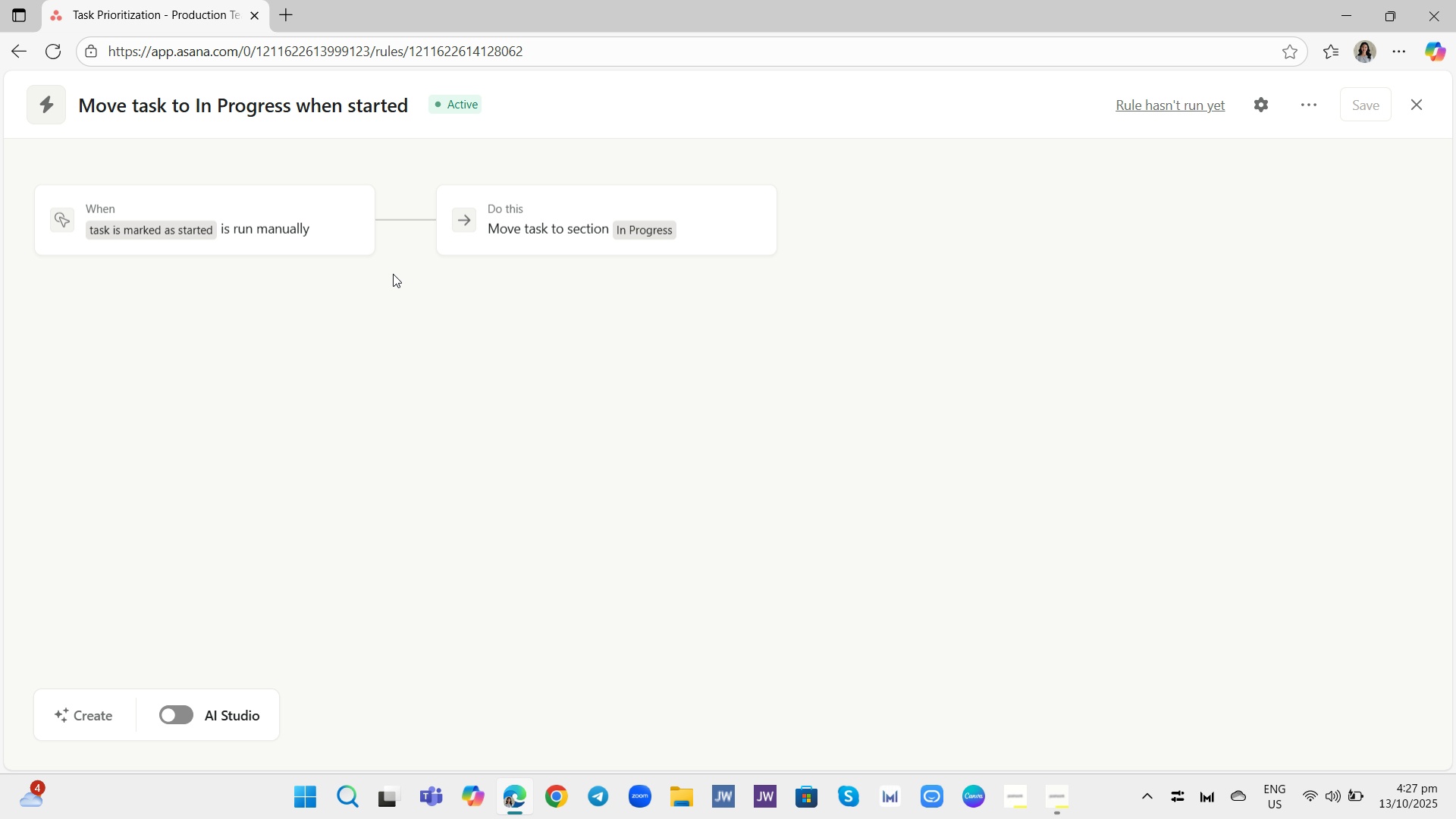 
left_click([19, 57])
 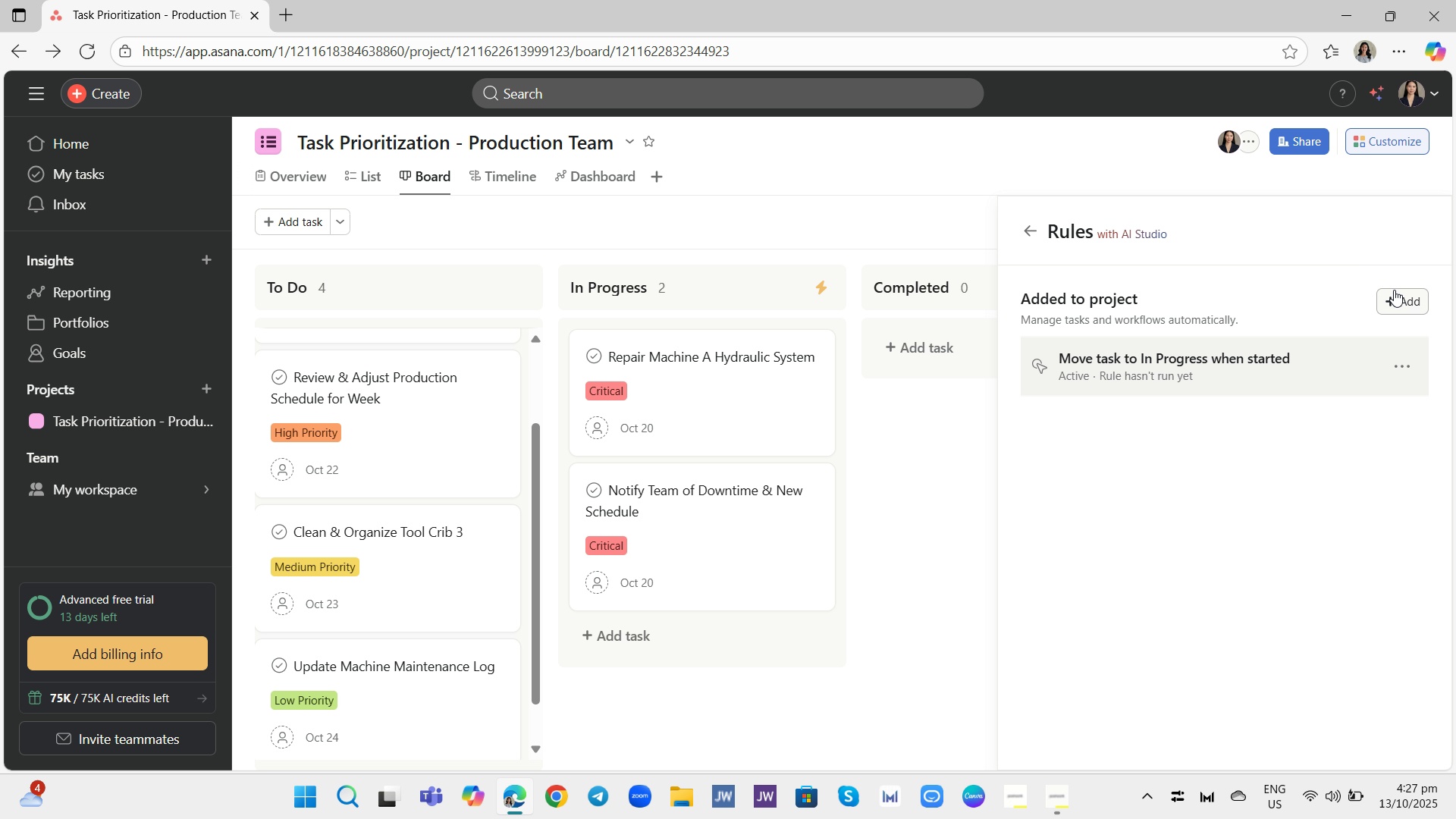 
left_click([1396, 295])
 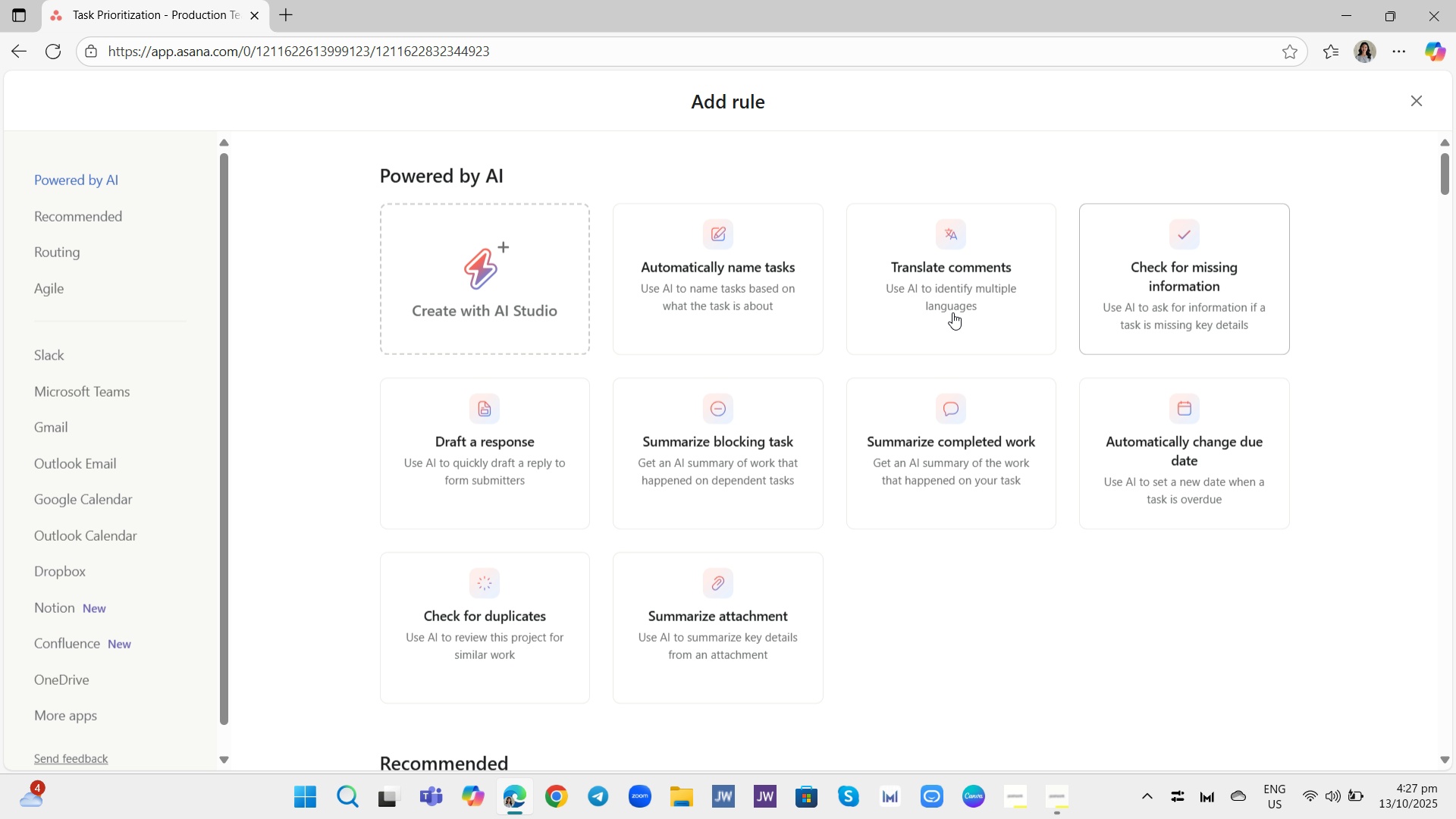 
scroll: coordinate [717, 369], scroll_direction: down, amount: 4.0
 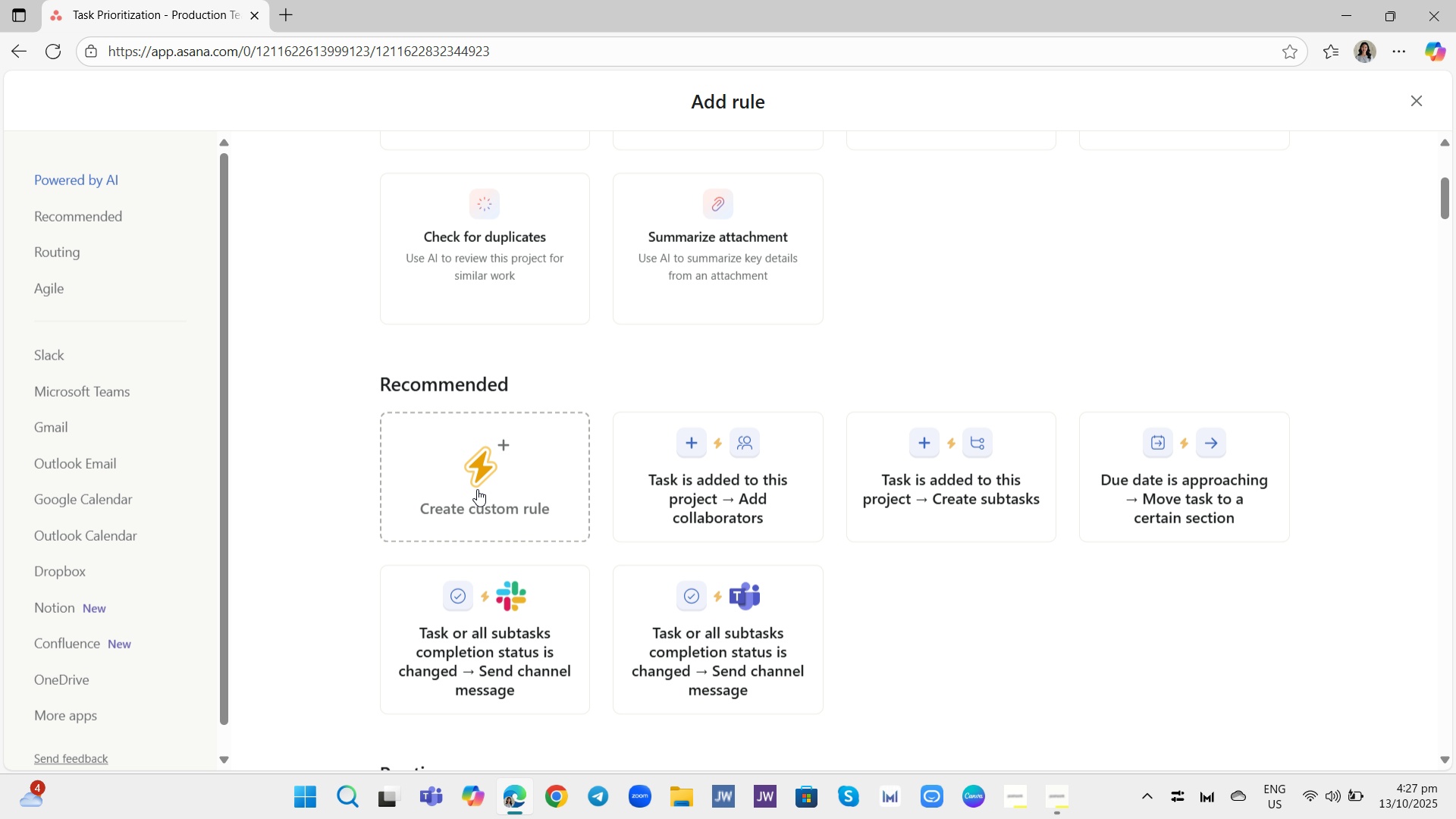 
left_click([477, 489])
 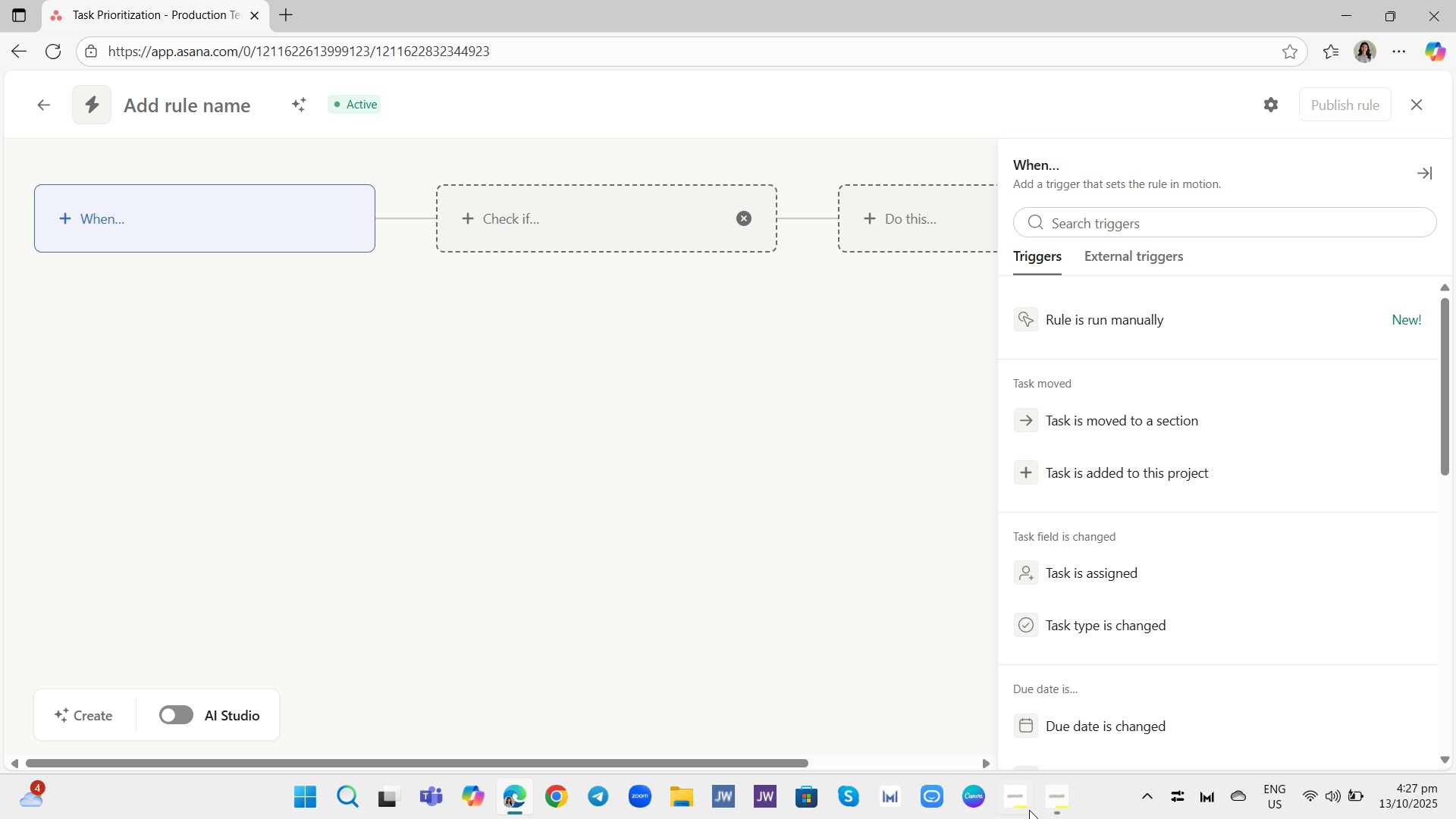 
left_click([1065, 795])